 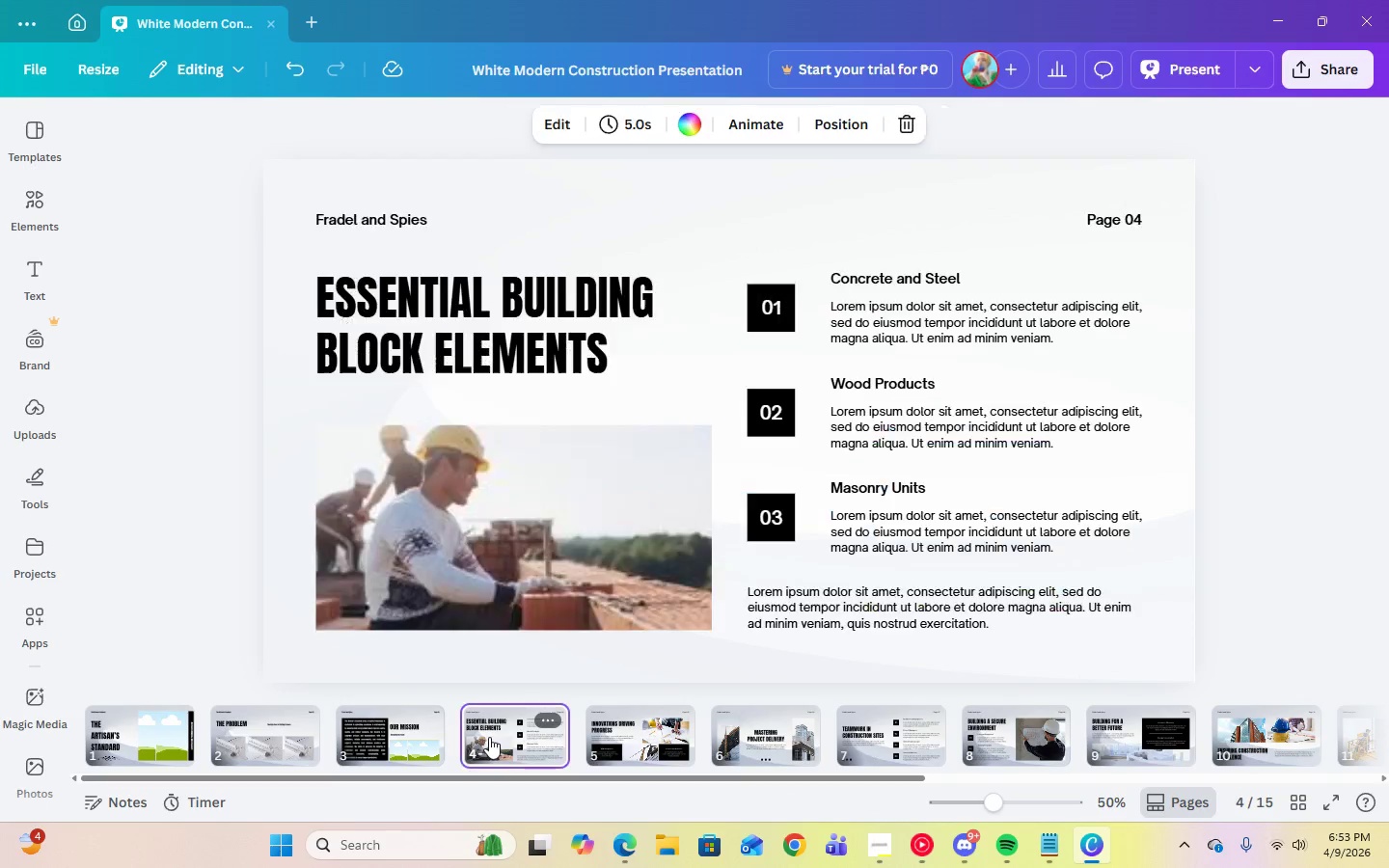 
left_click([630, 727])
 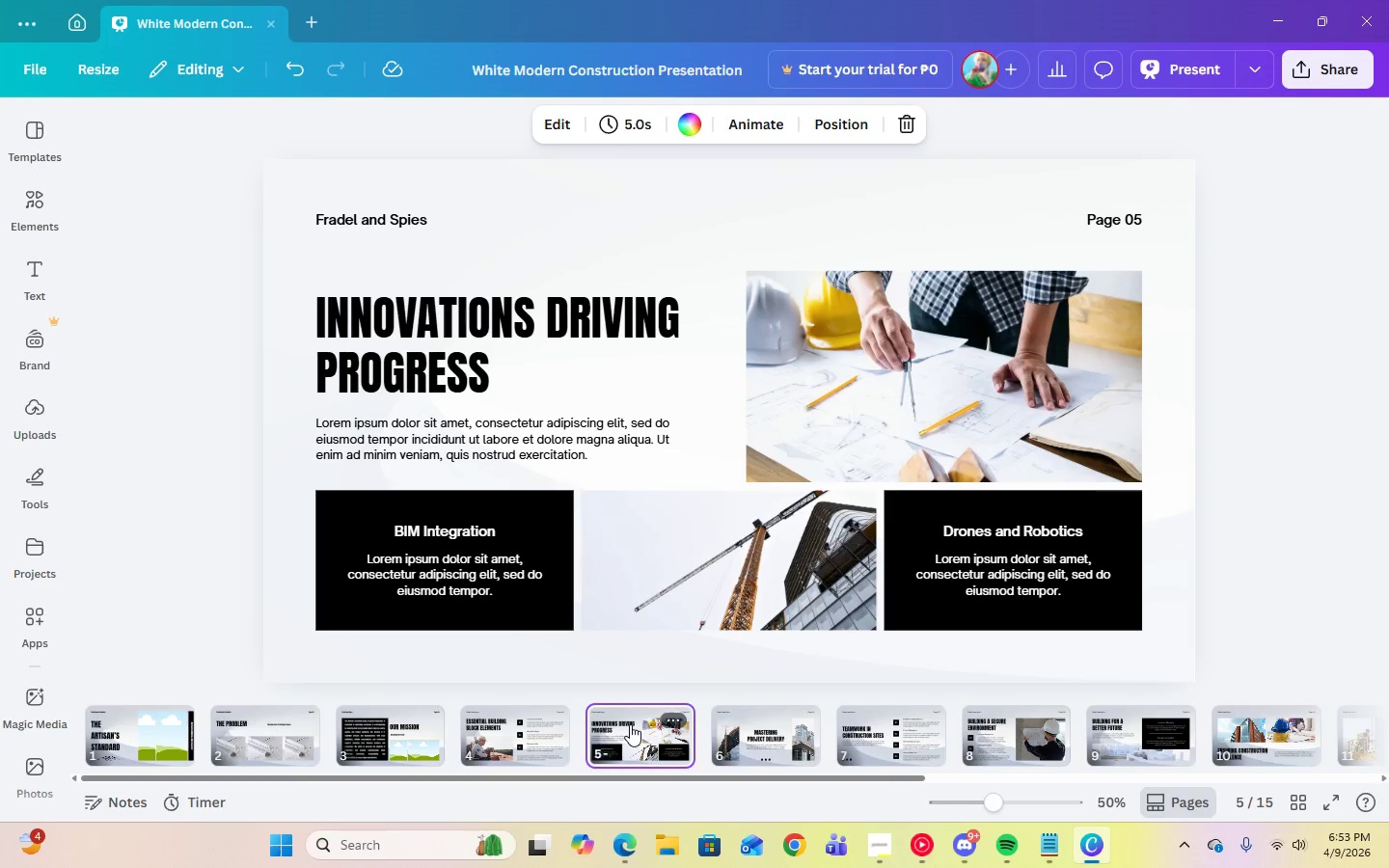 
wait(11.12)
 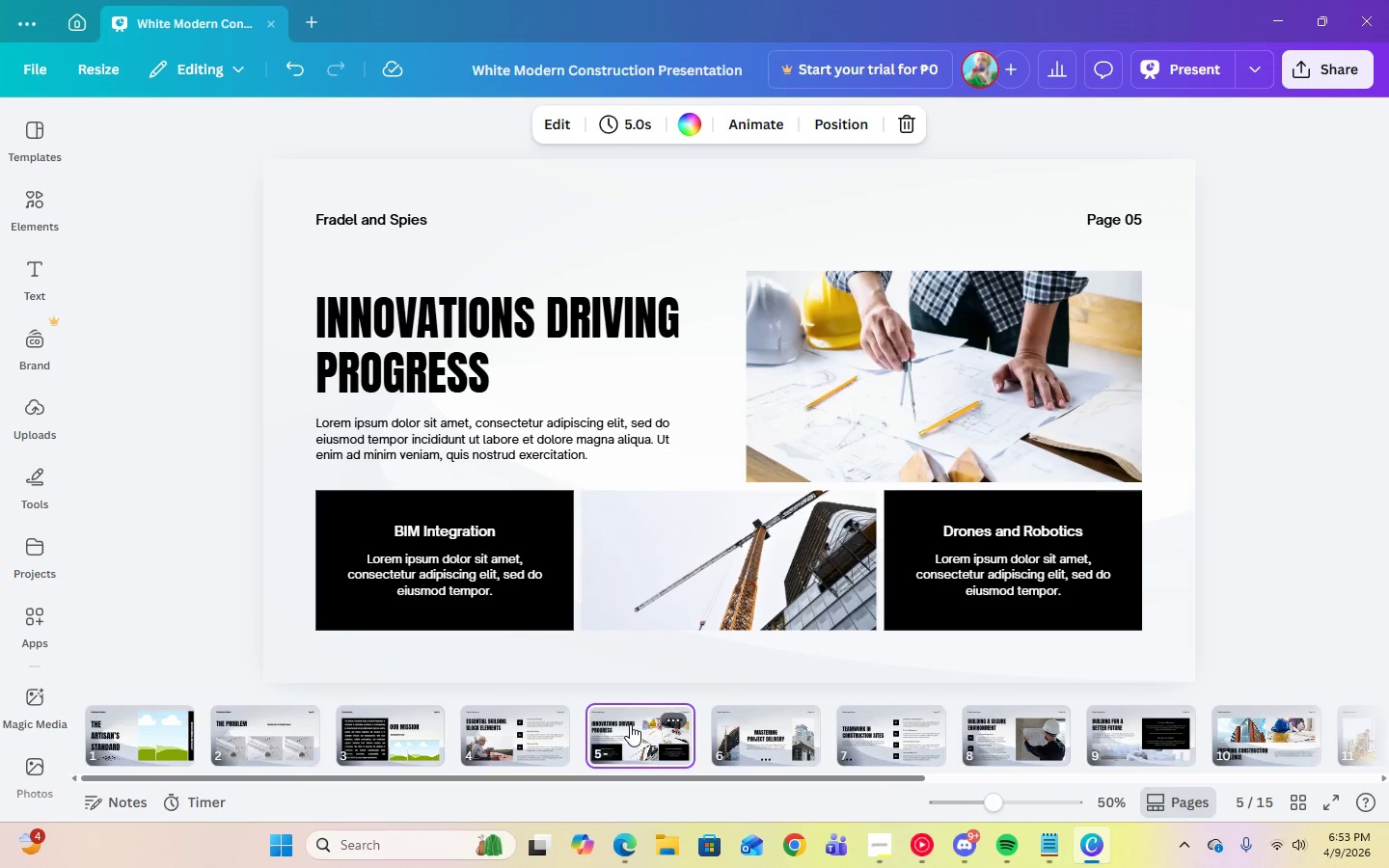 
left_click([748, 761])
 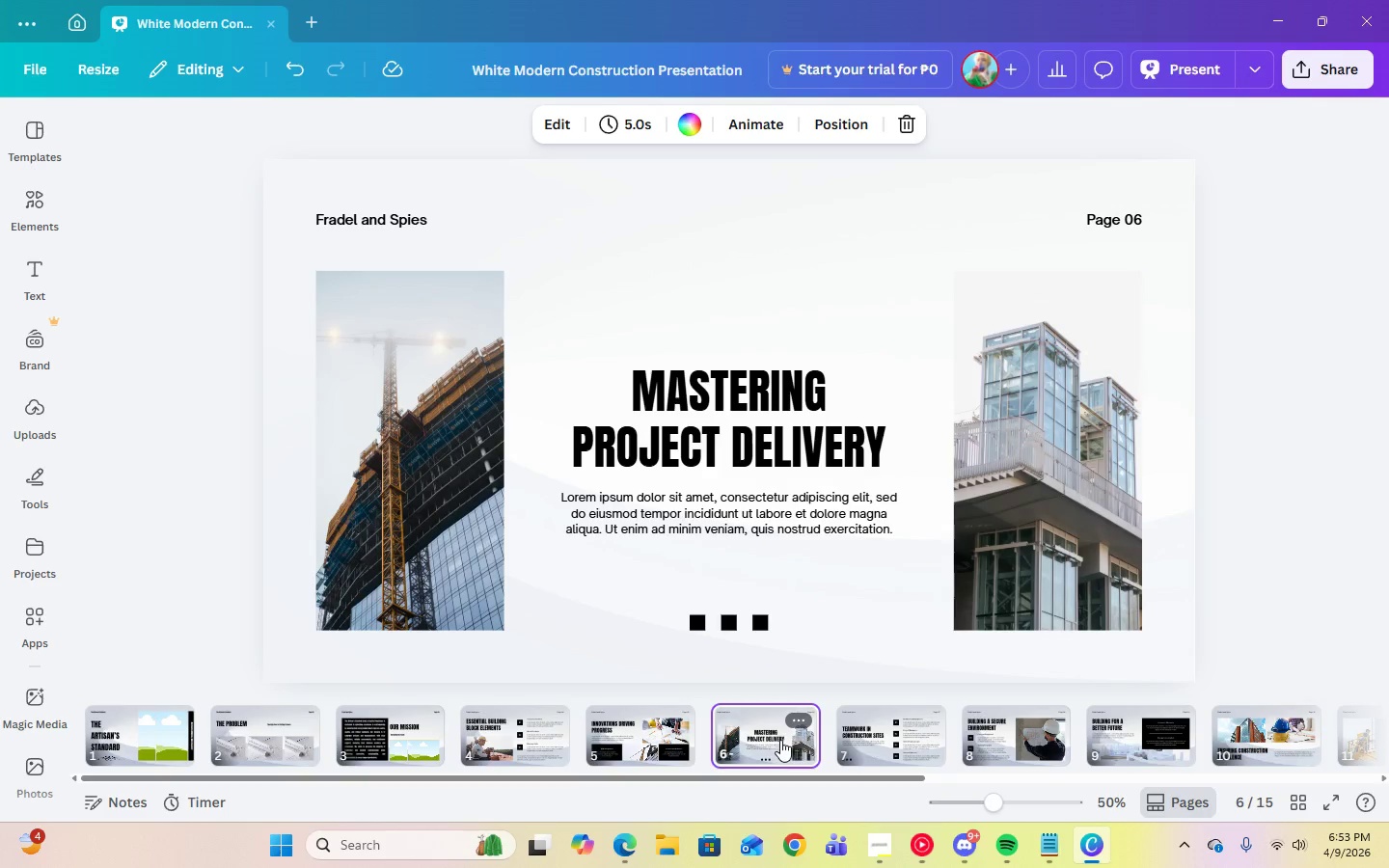 
left_click_drag(start_coordinate=[780, 740], to_coordinate=[487, 734])
 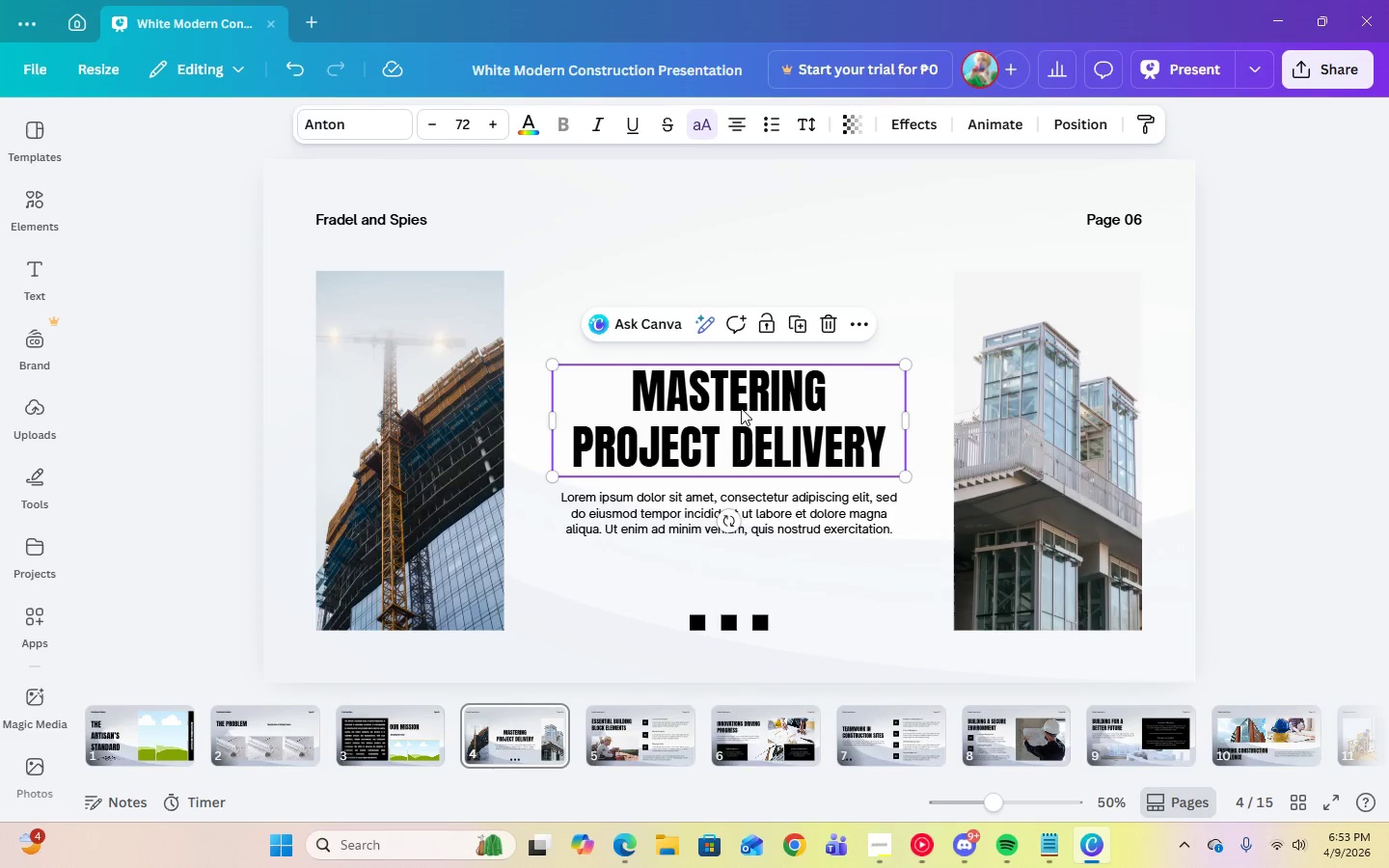 
double_click([741, 408])
 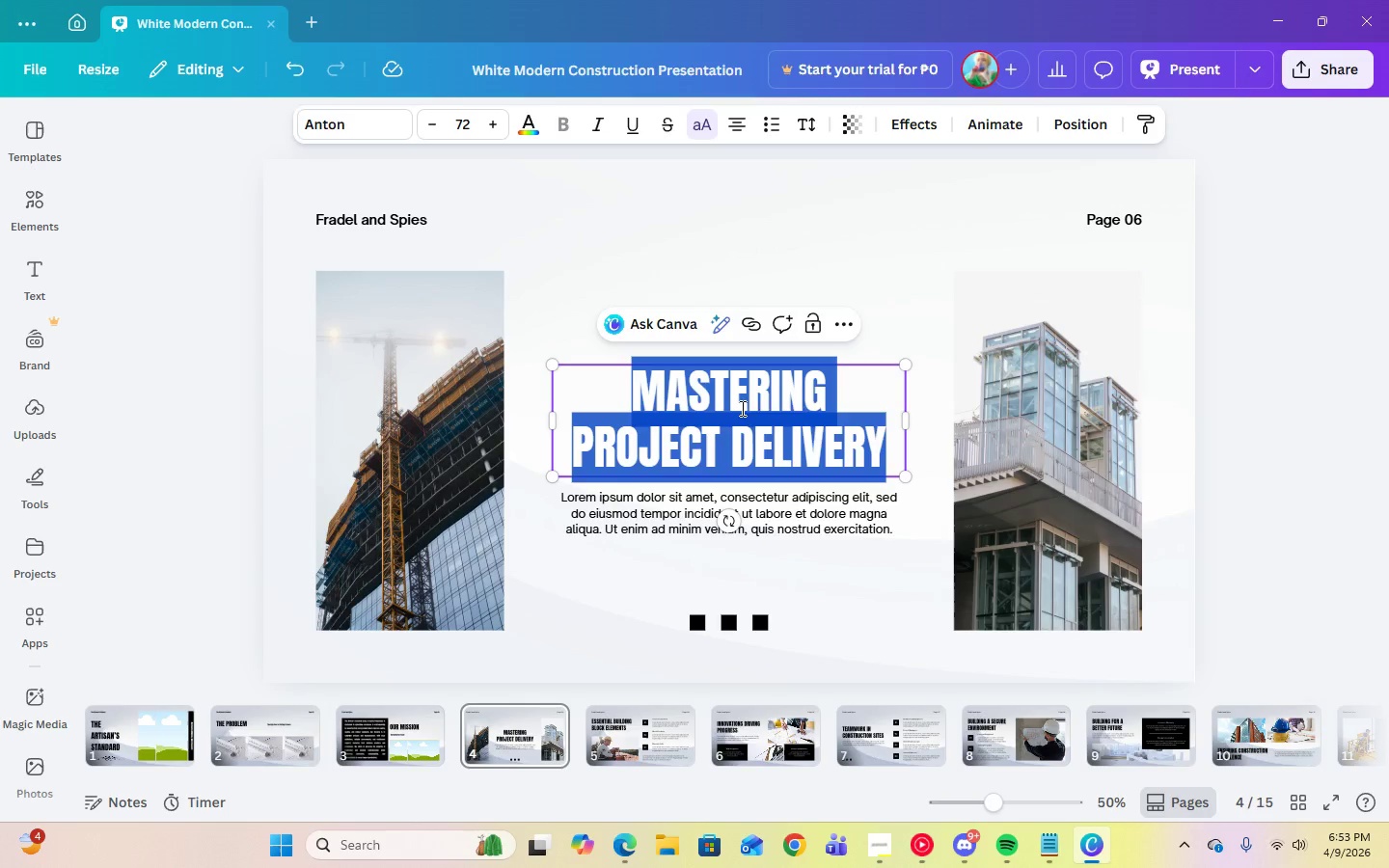 
type(the solution)
 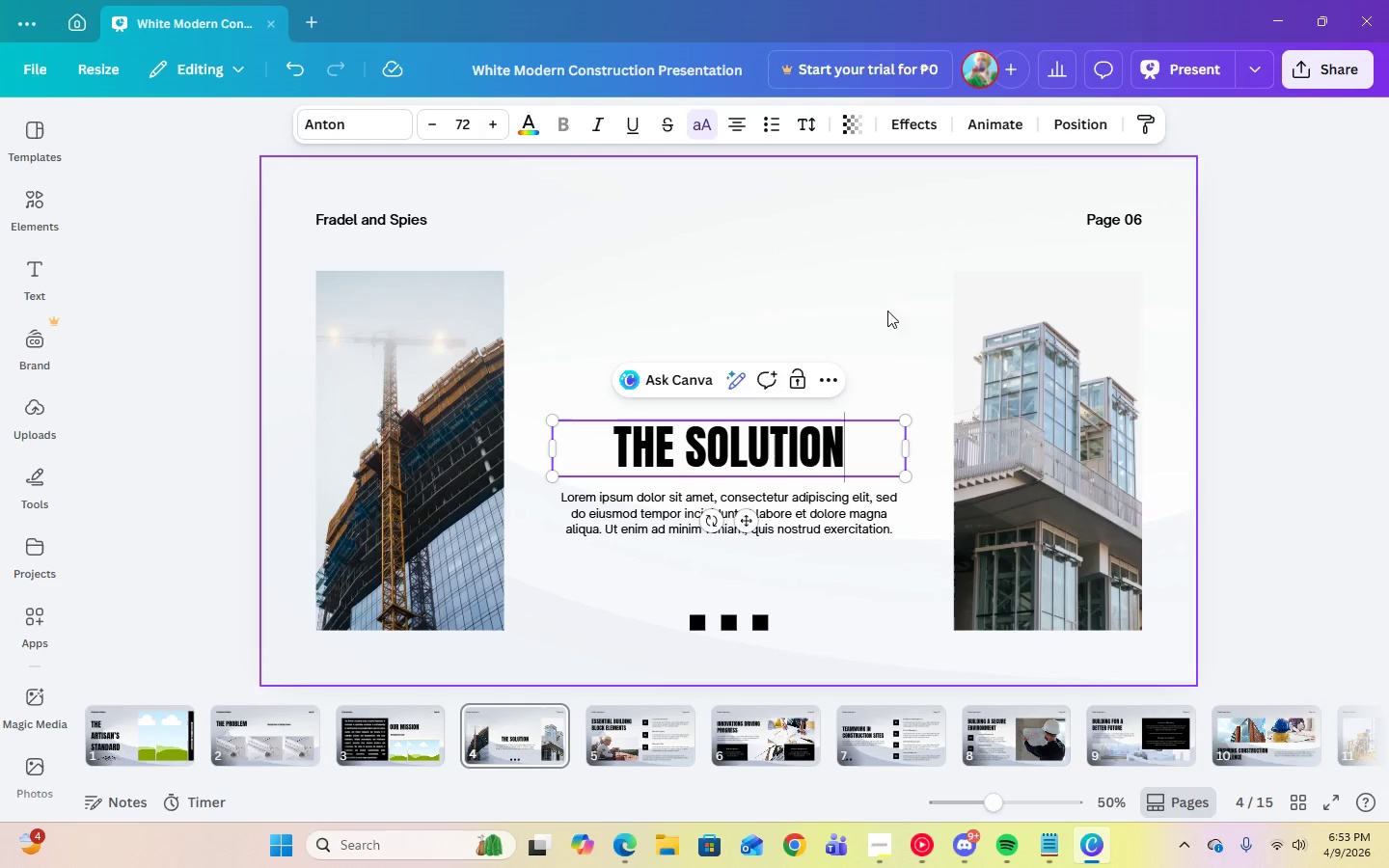 
left_click([874, 304])
 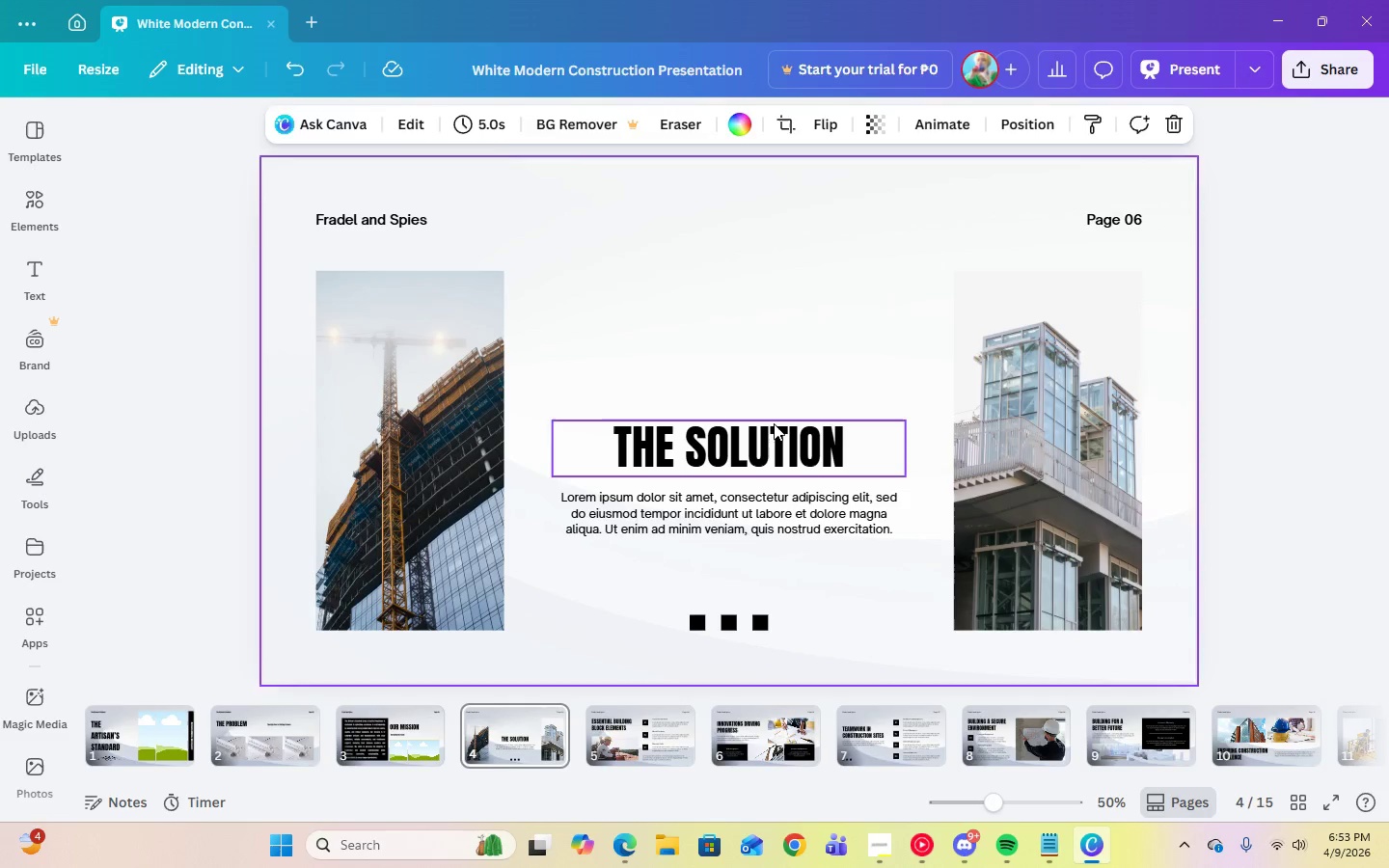 
left_click([774, 423])
 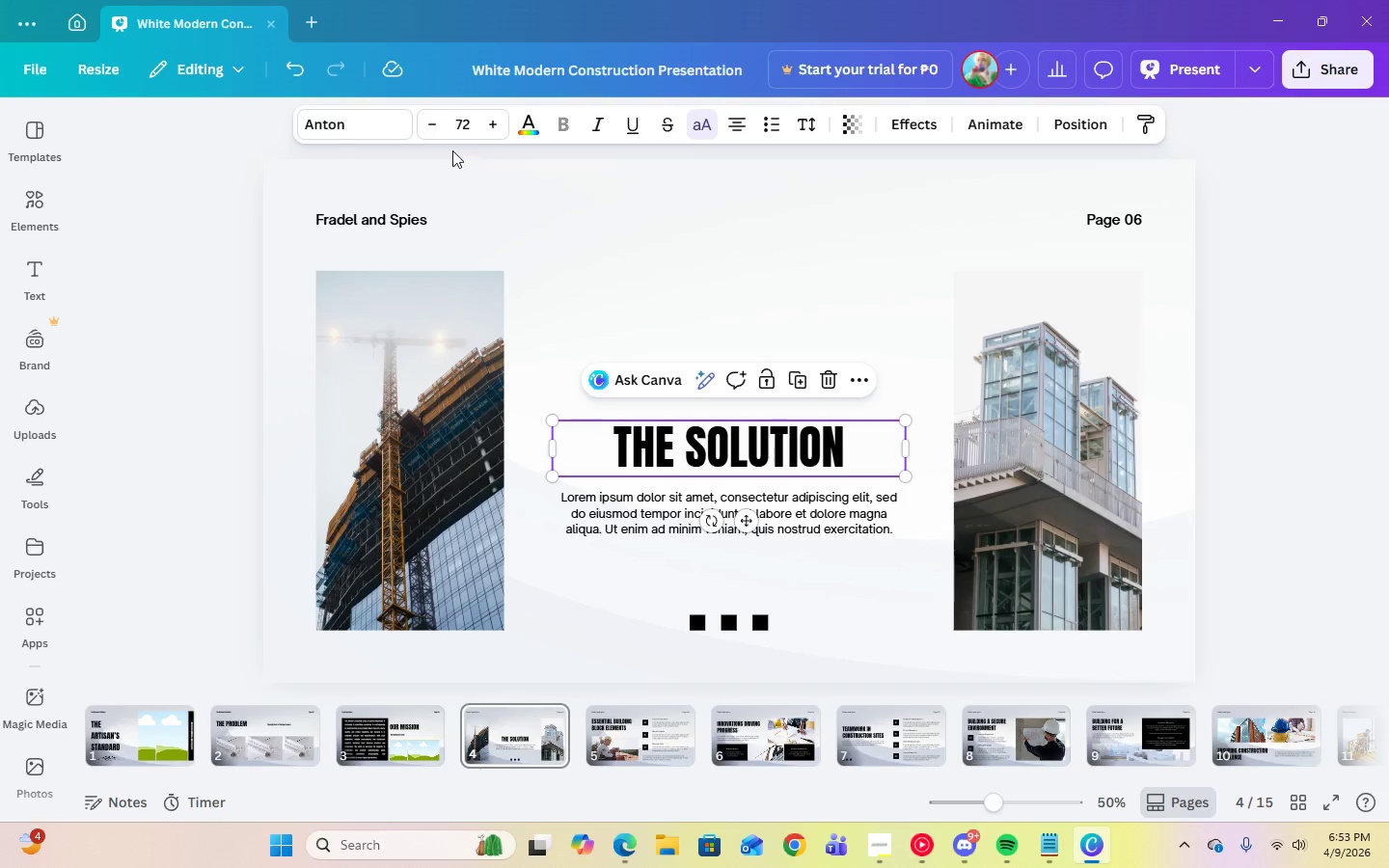 
left_click([470, 127])
 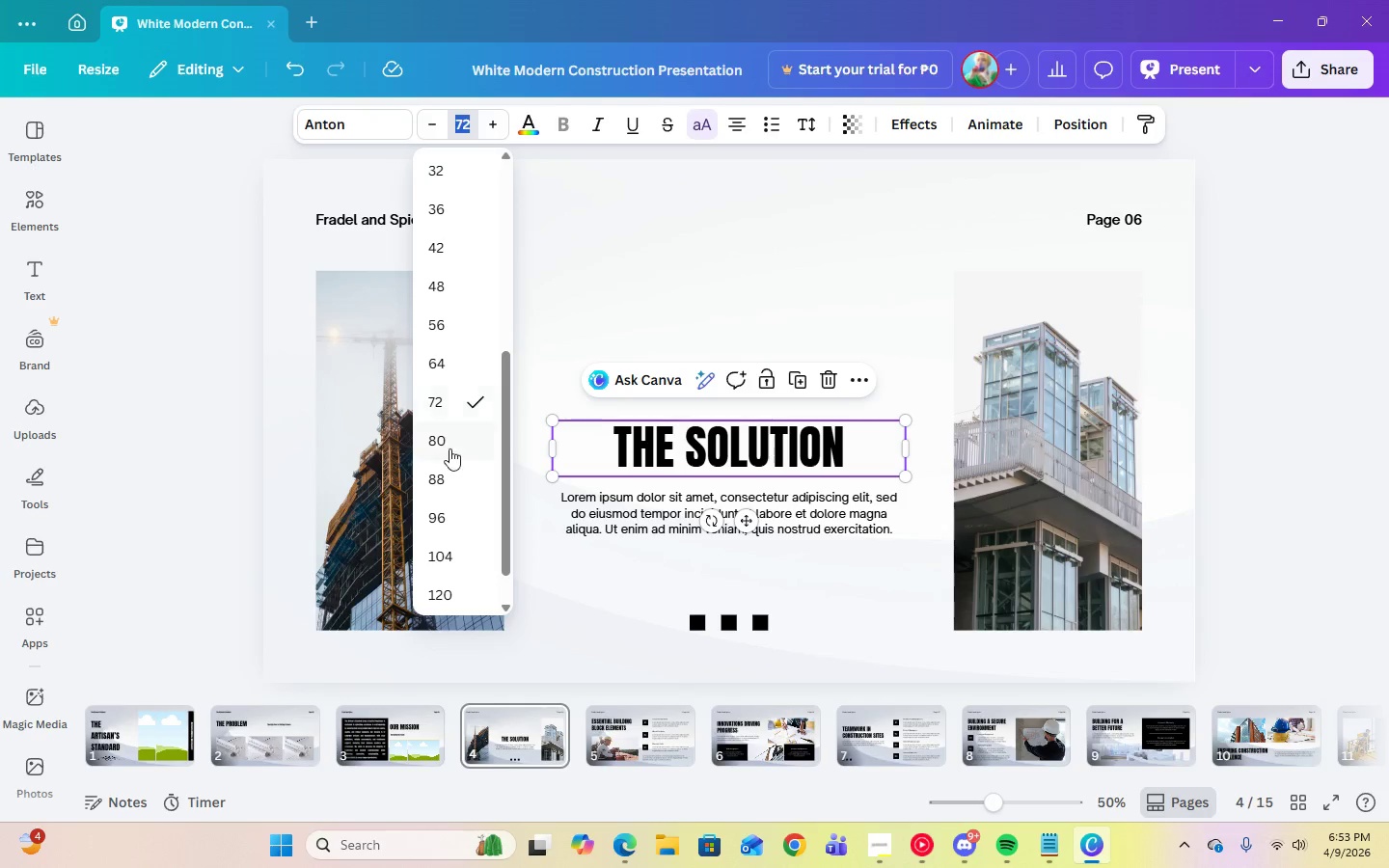 
left_click([434, 437])
 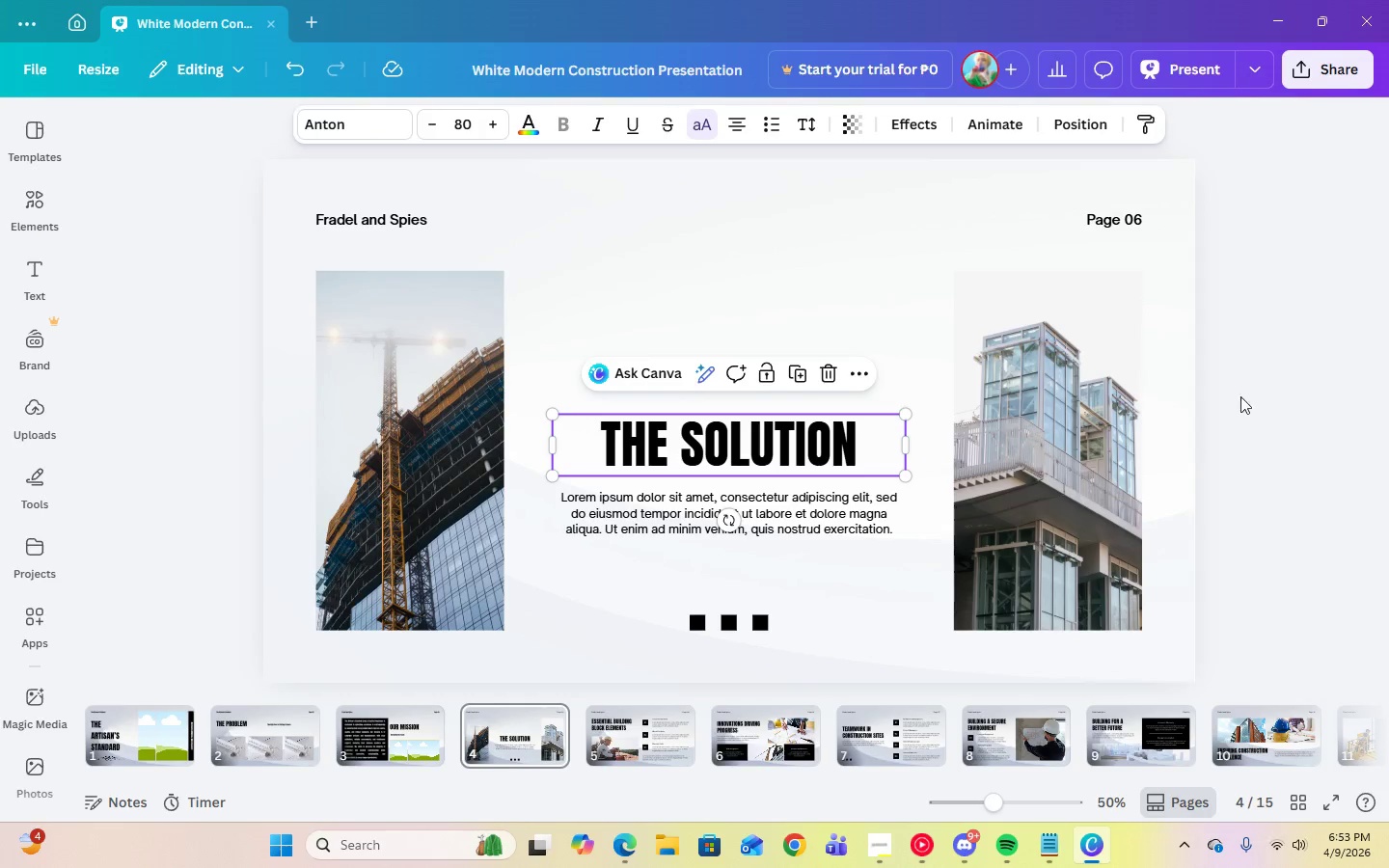 
left_click([1258, 398])
 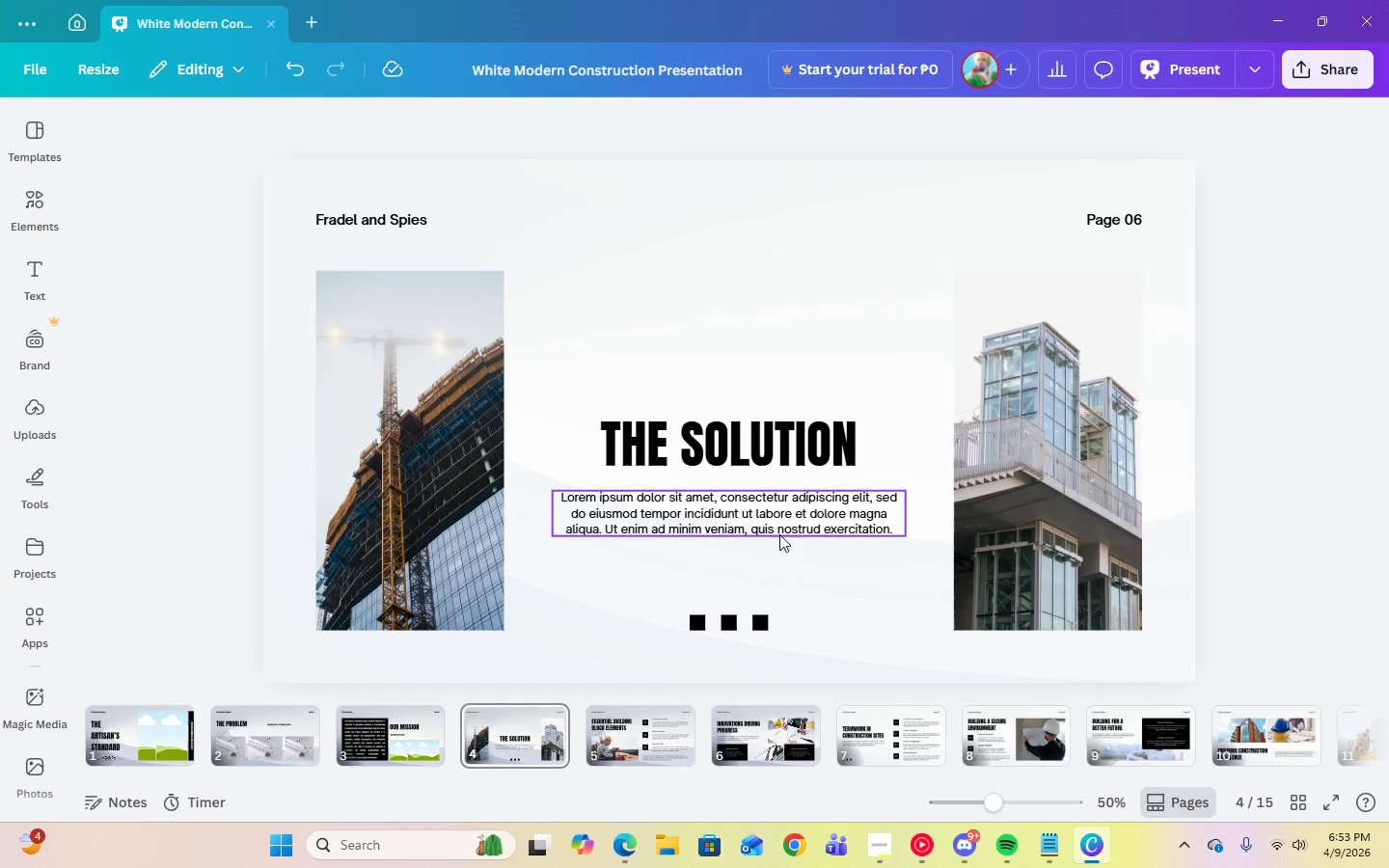 
double_click([779, 534])
 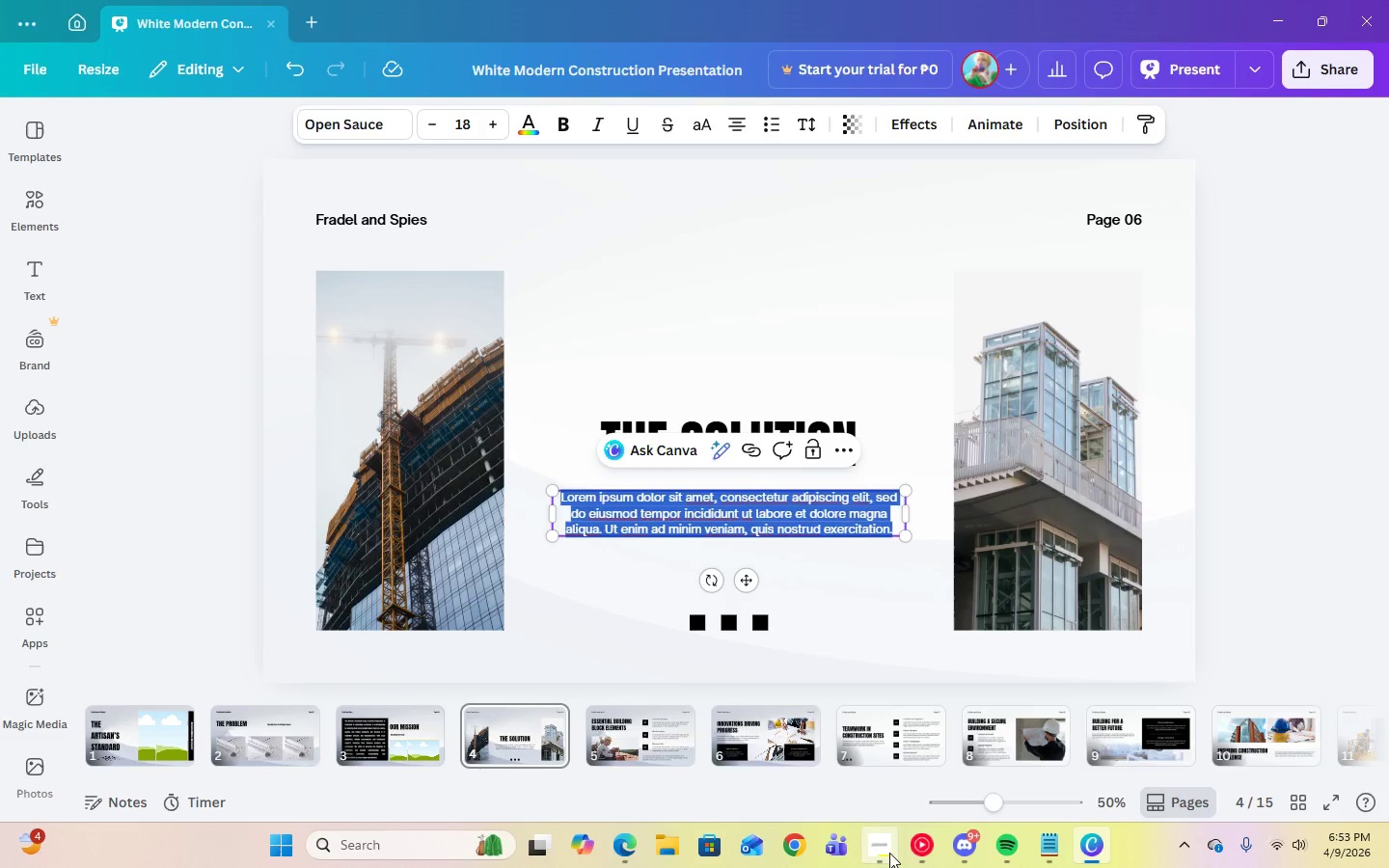 
left_click([889, 853])